 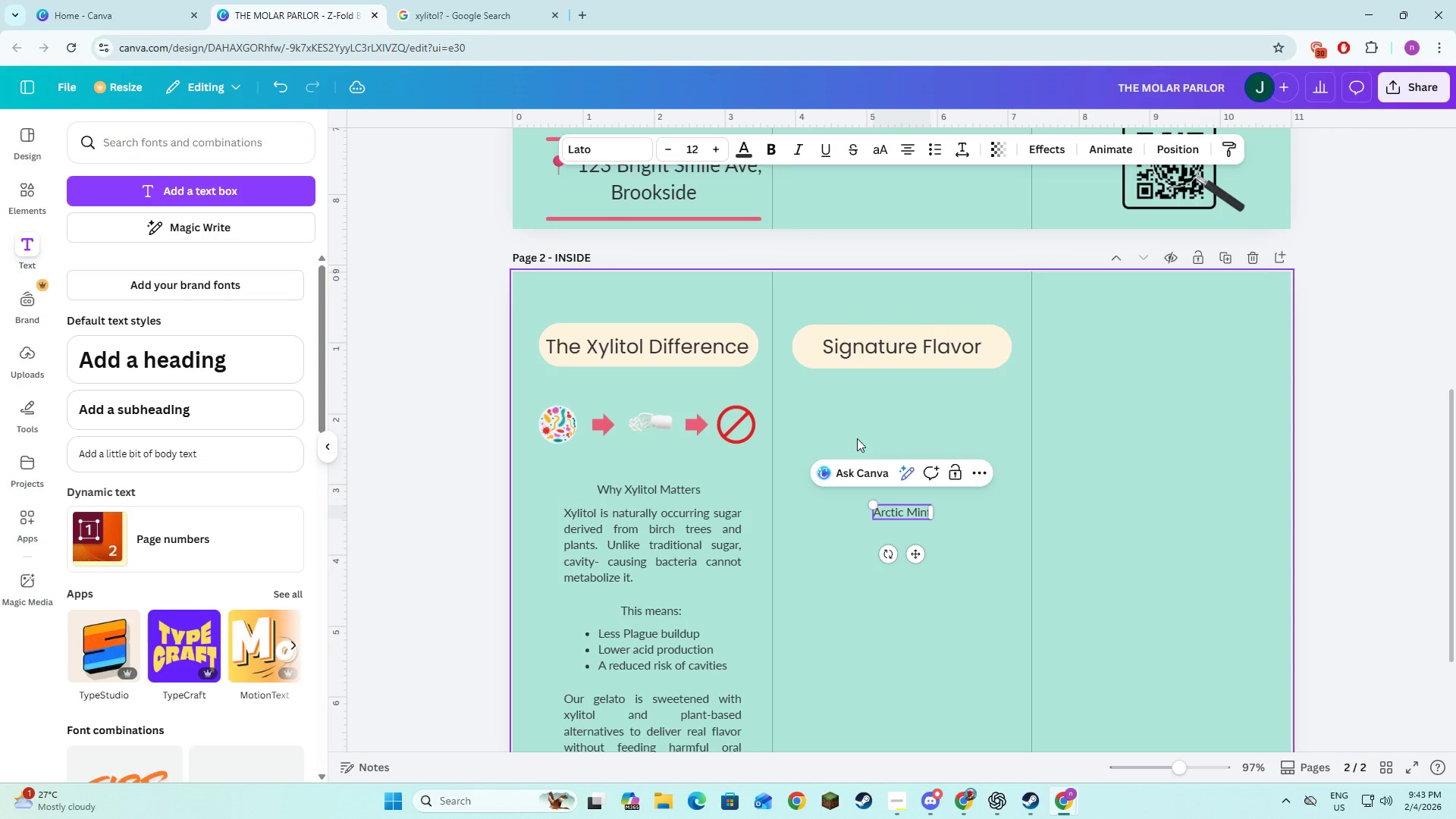 
left_click([813, 545])
 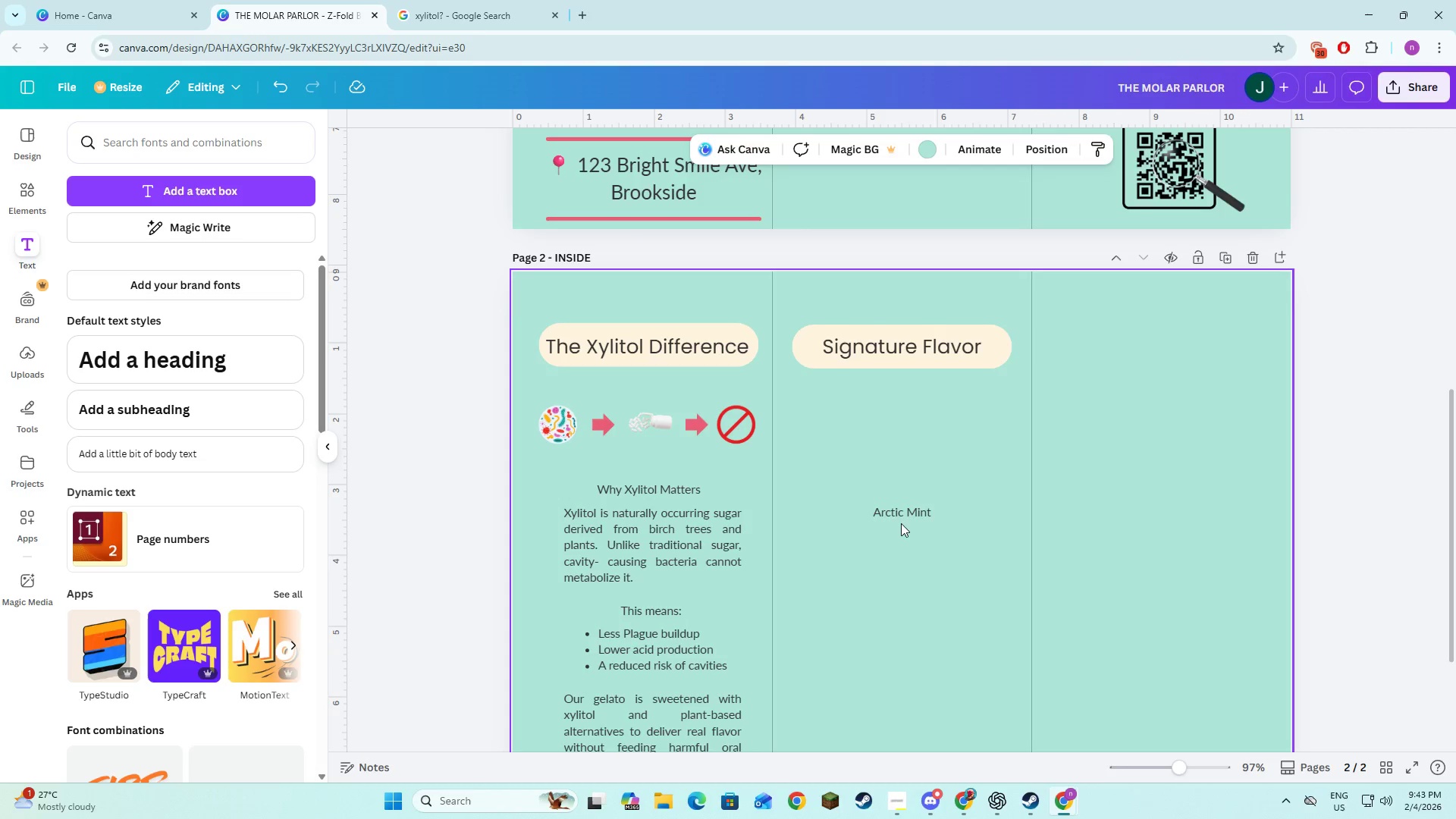 
left_click([902, 519])
 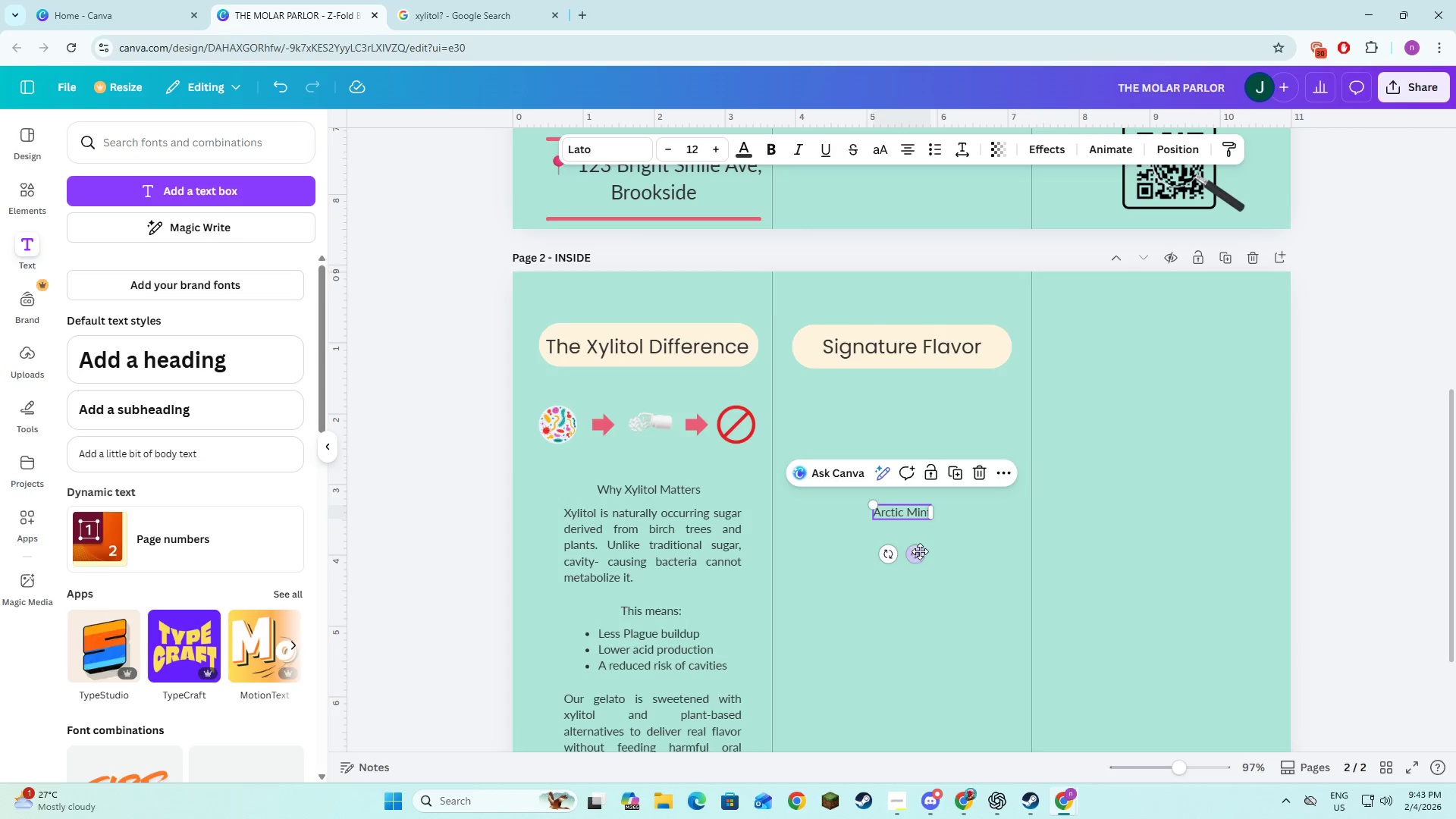 
left_click_drag(start_coordinate=[920, 551], to_coordinate=[860, 480])
 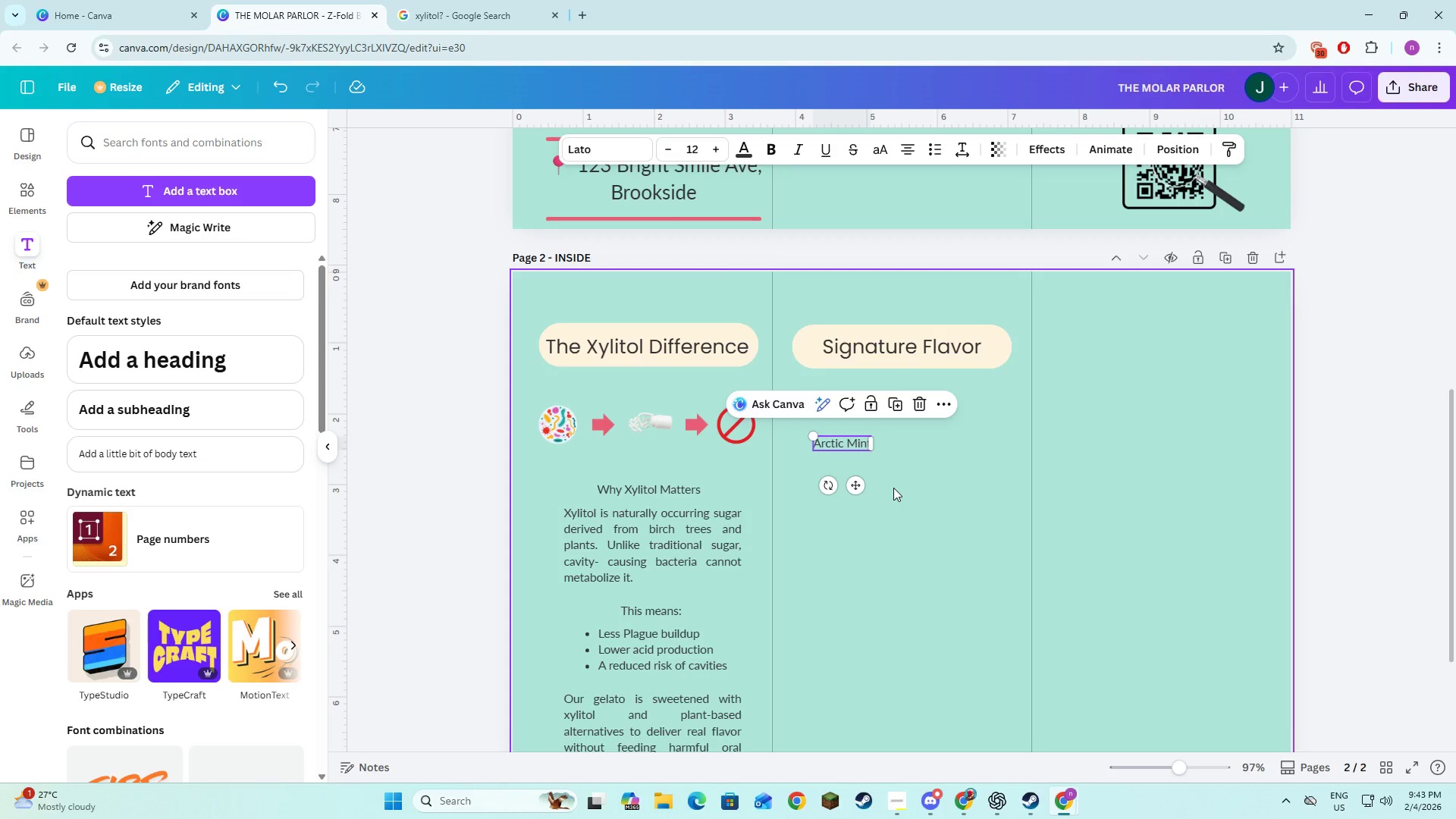 
left_click([893, 488])
 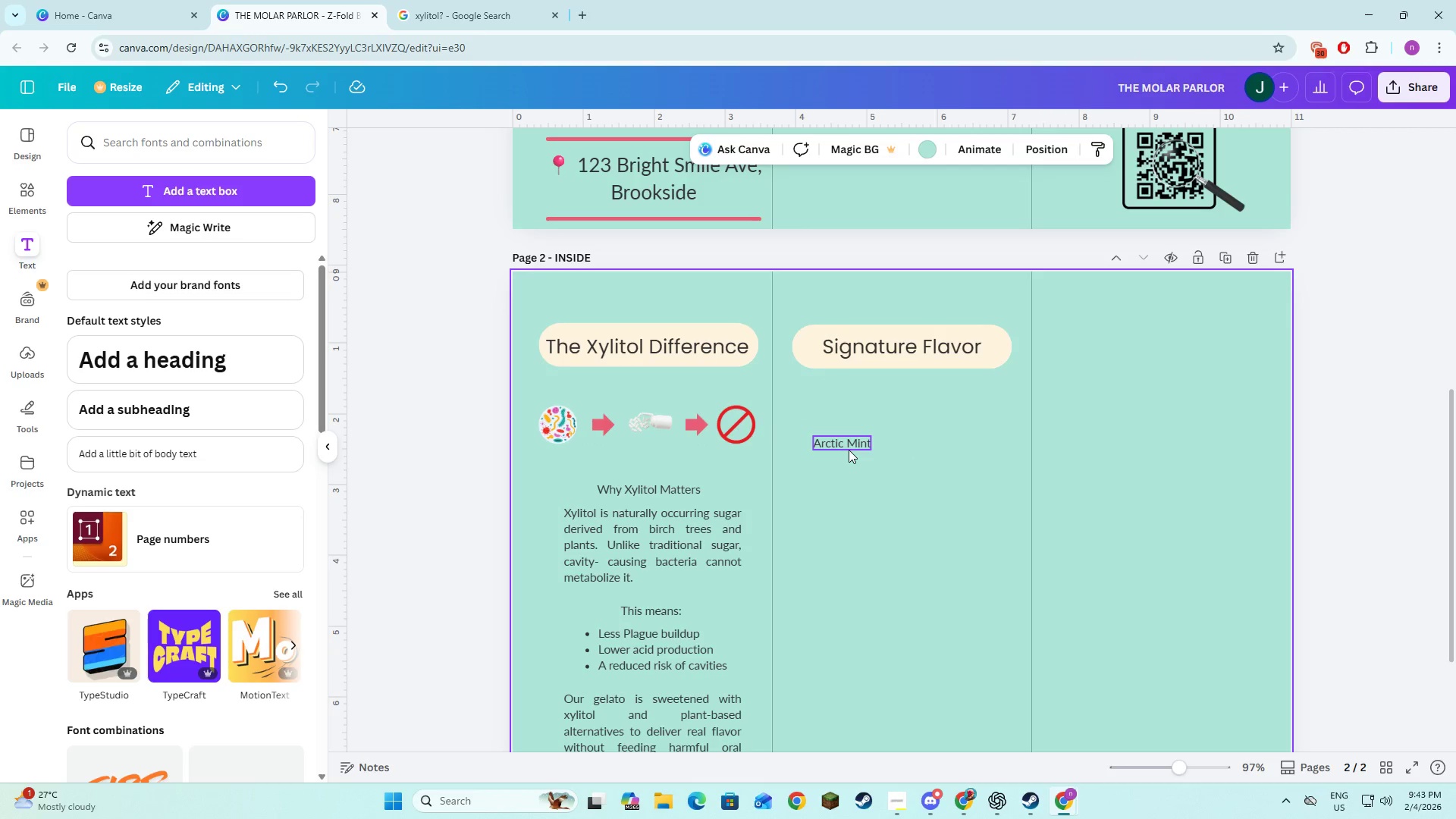 
key(Alt+AltLeft)
 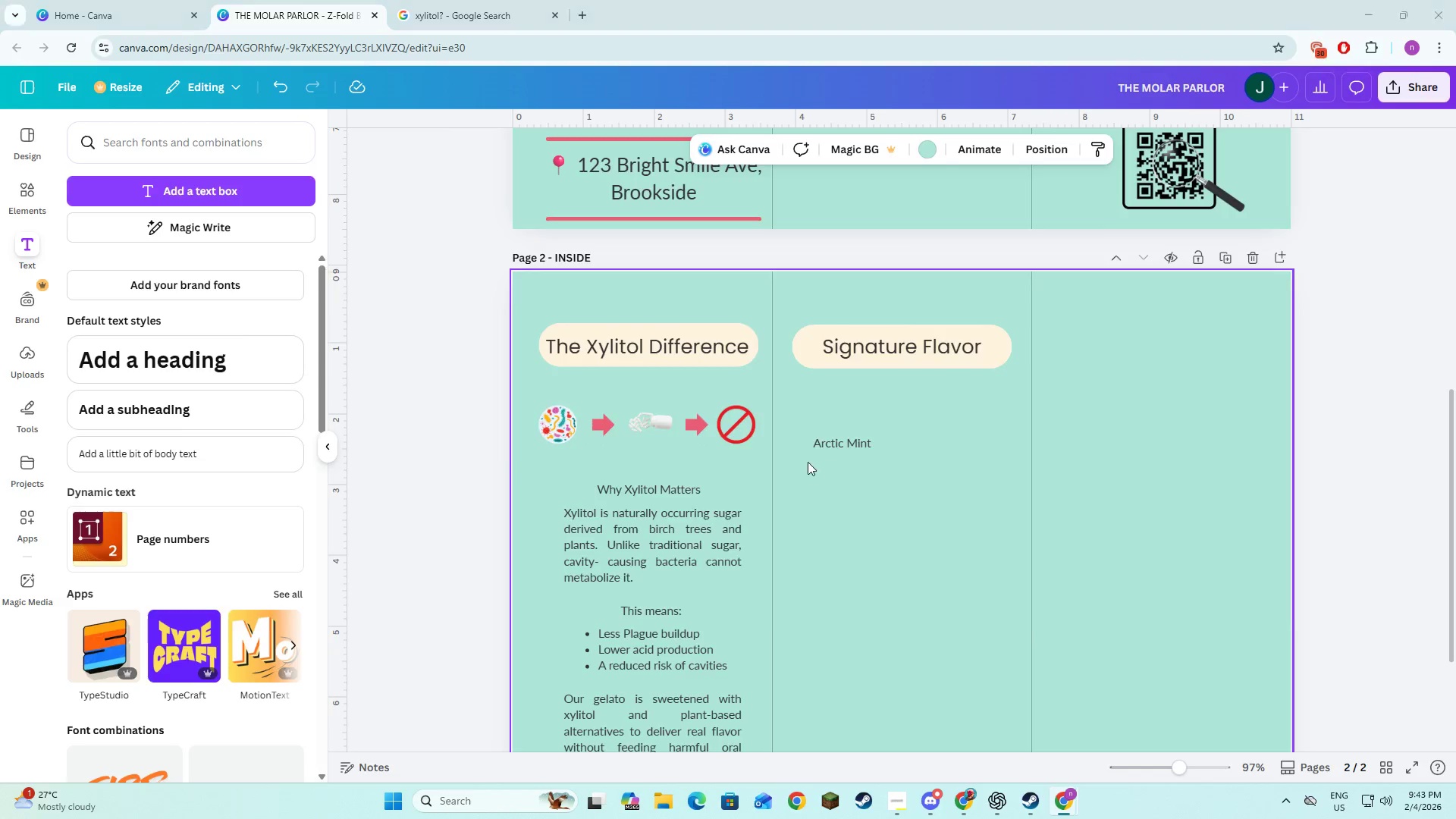 
key(Alt+Tab)